 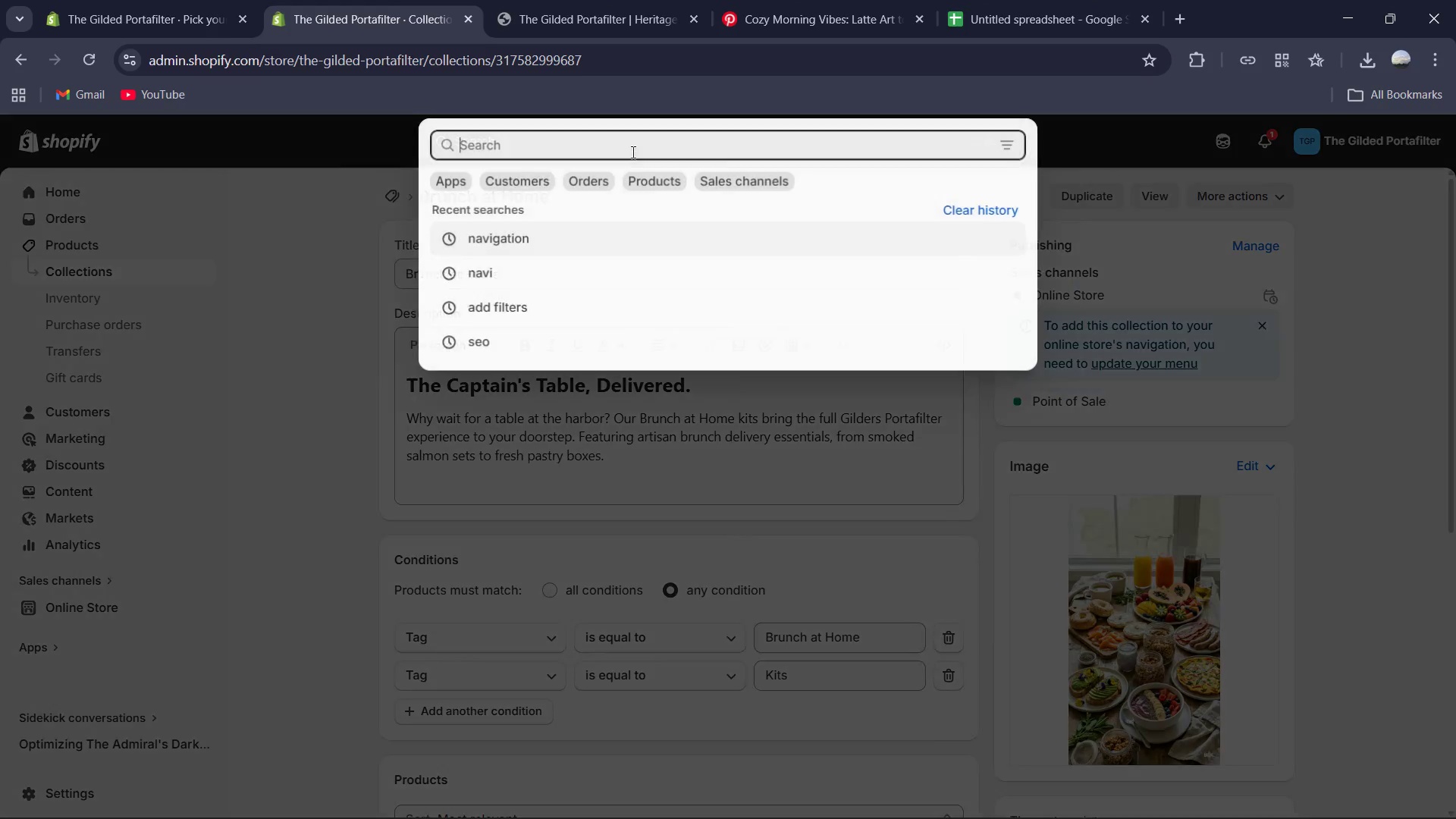 
left_click([551, 344])
 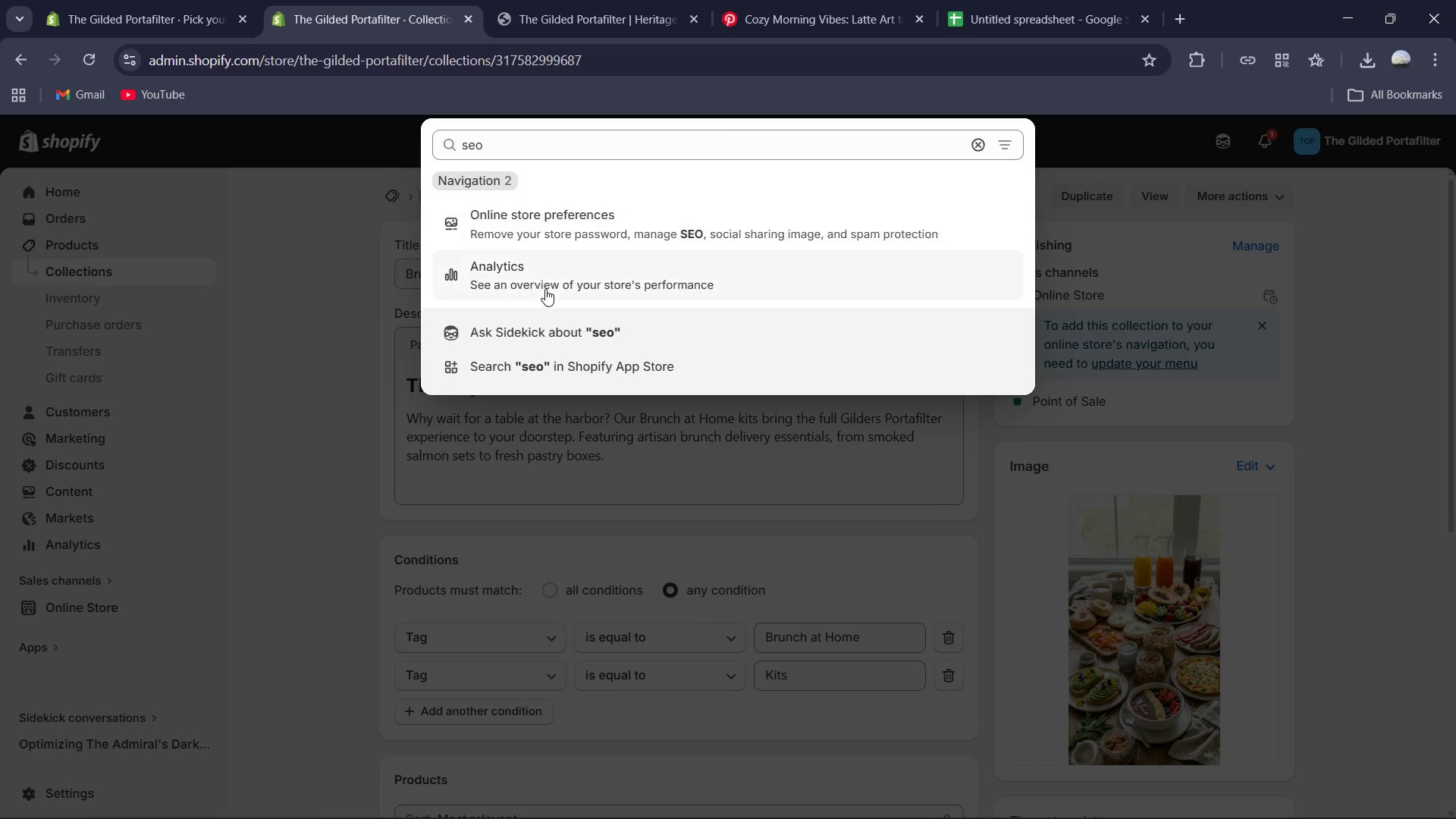 
left_click([667, 221])
 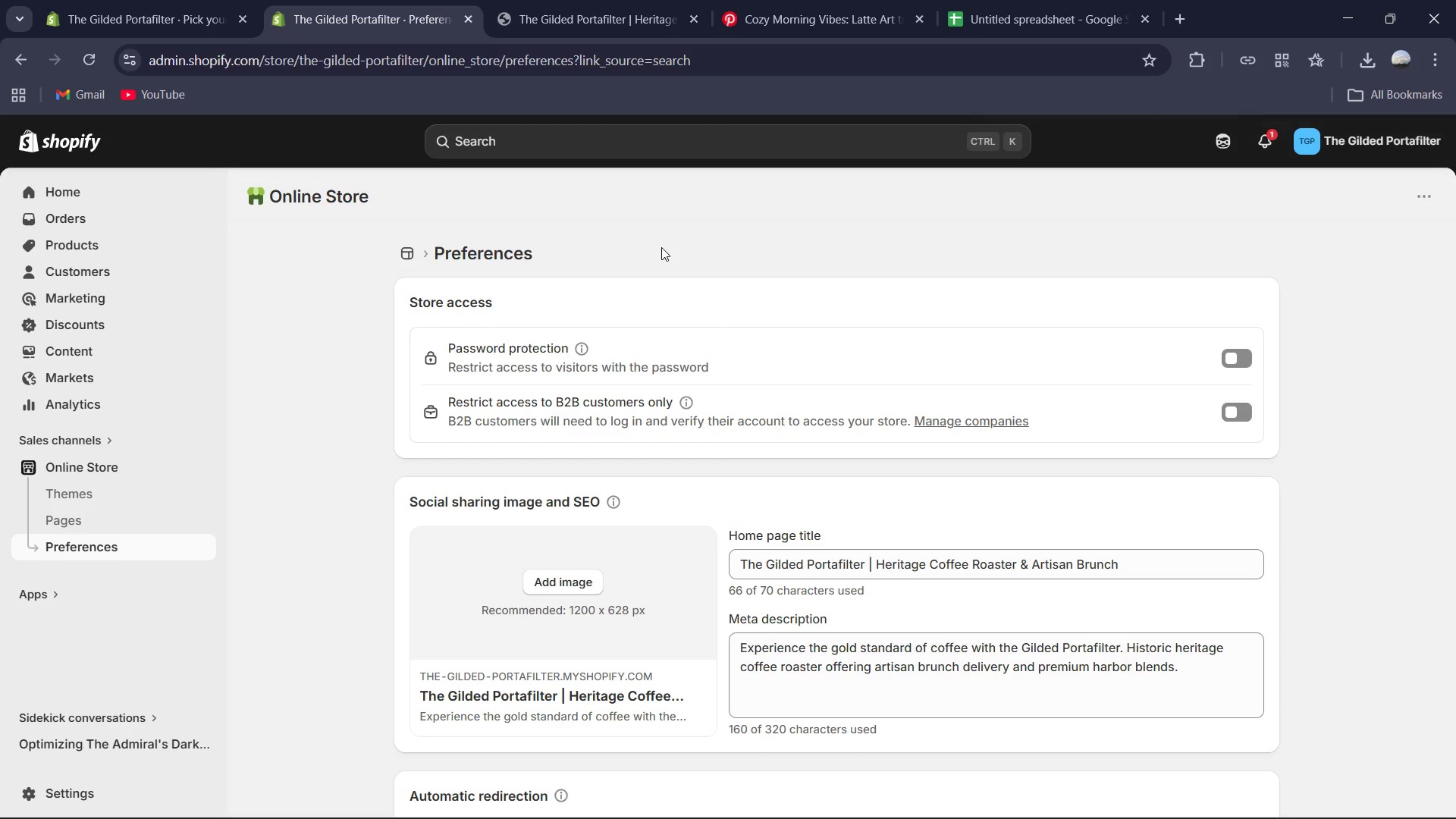 
wait(7.16)
 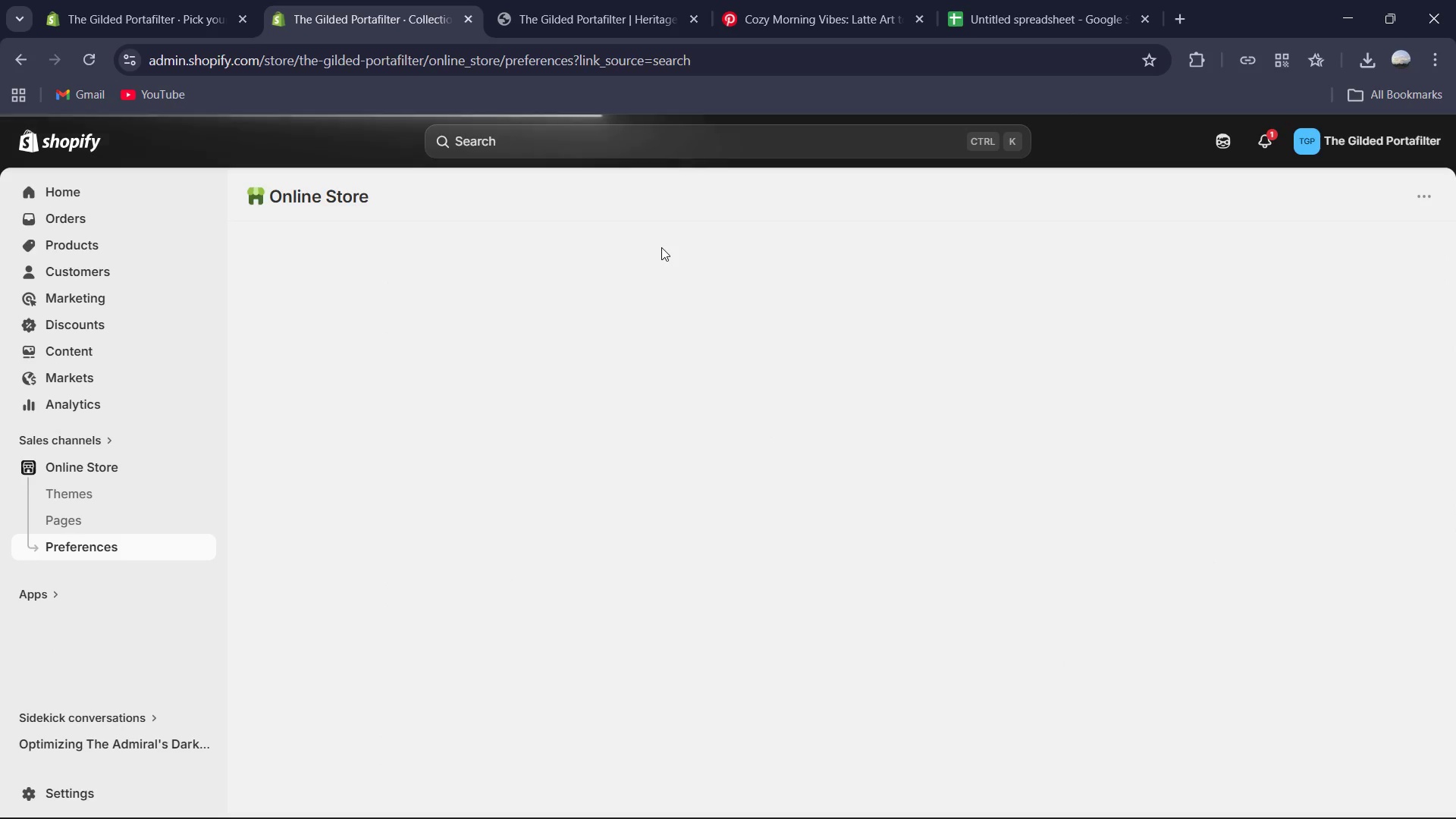 
key(PrintScreen)
 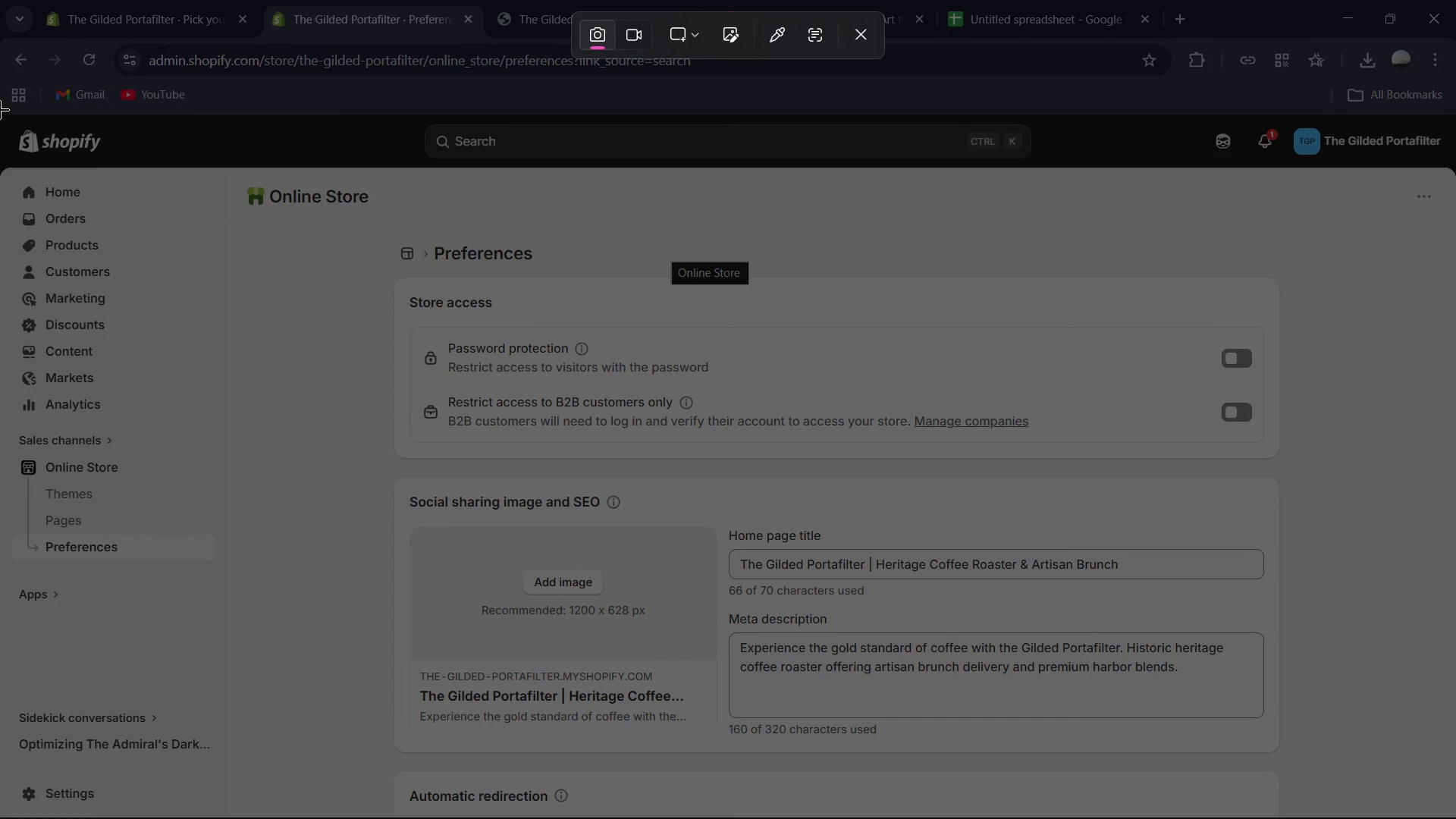 
left_click_drag(start_coordinate=[1, 115], to_coordinate=[1455, 818])
 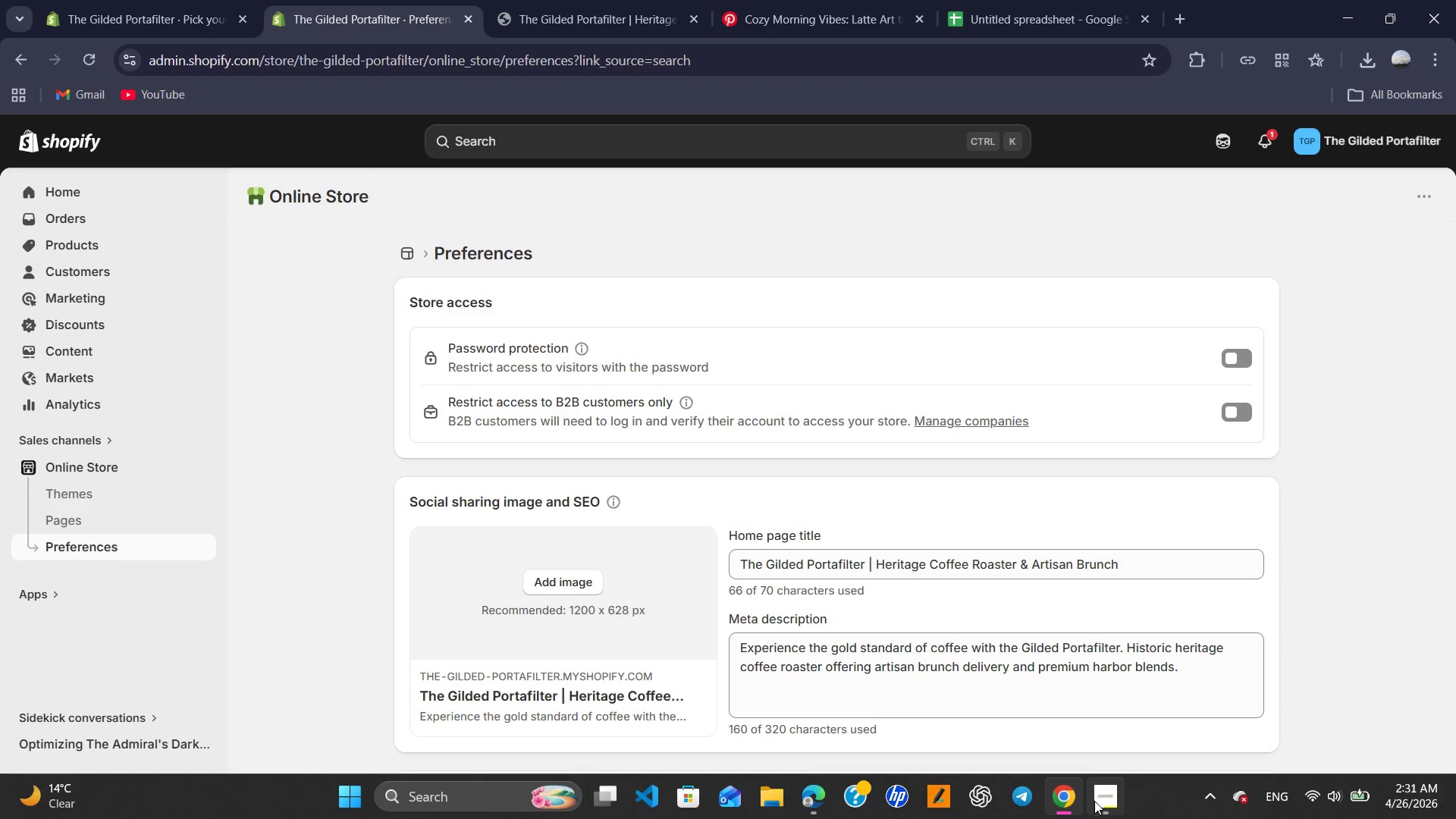 
left_click([1103, 799])